 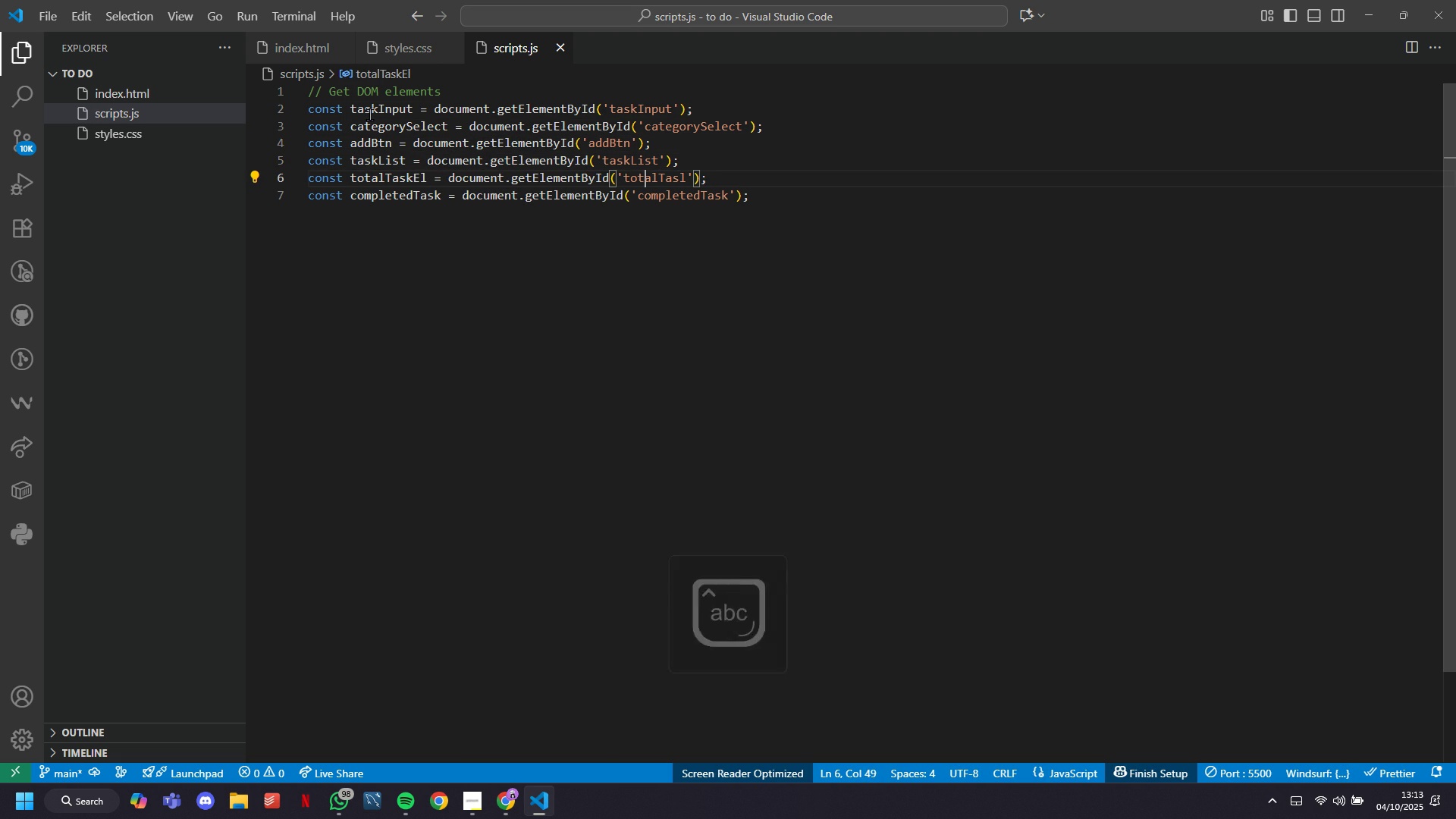 
key(ArrowRight)
 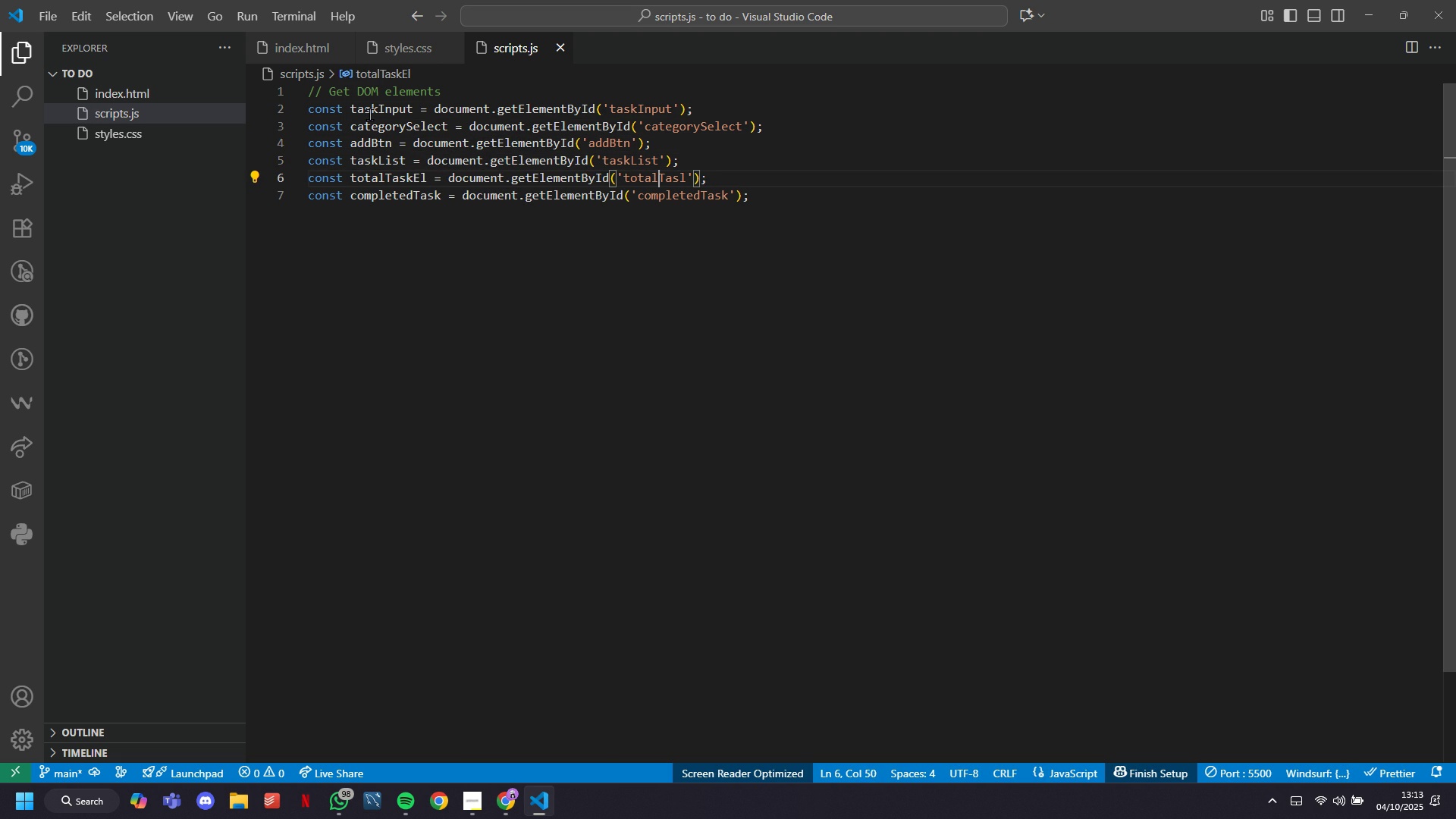 
key(ArrowRight)
 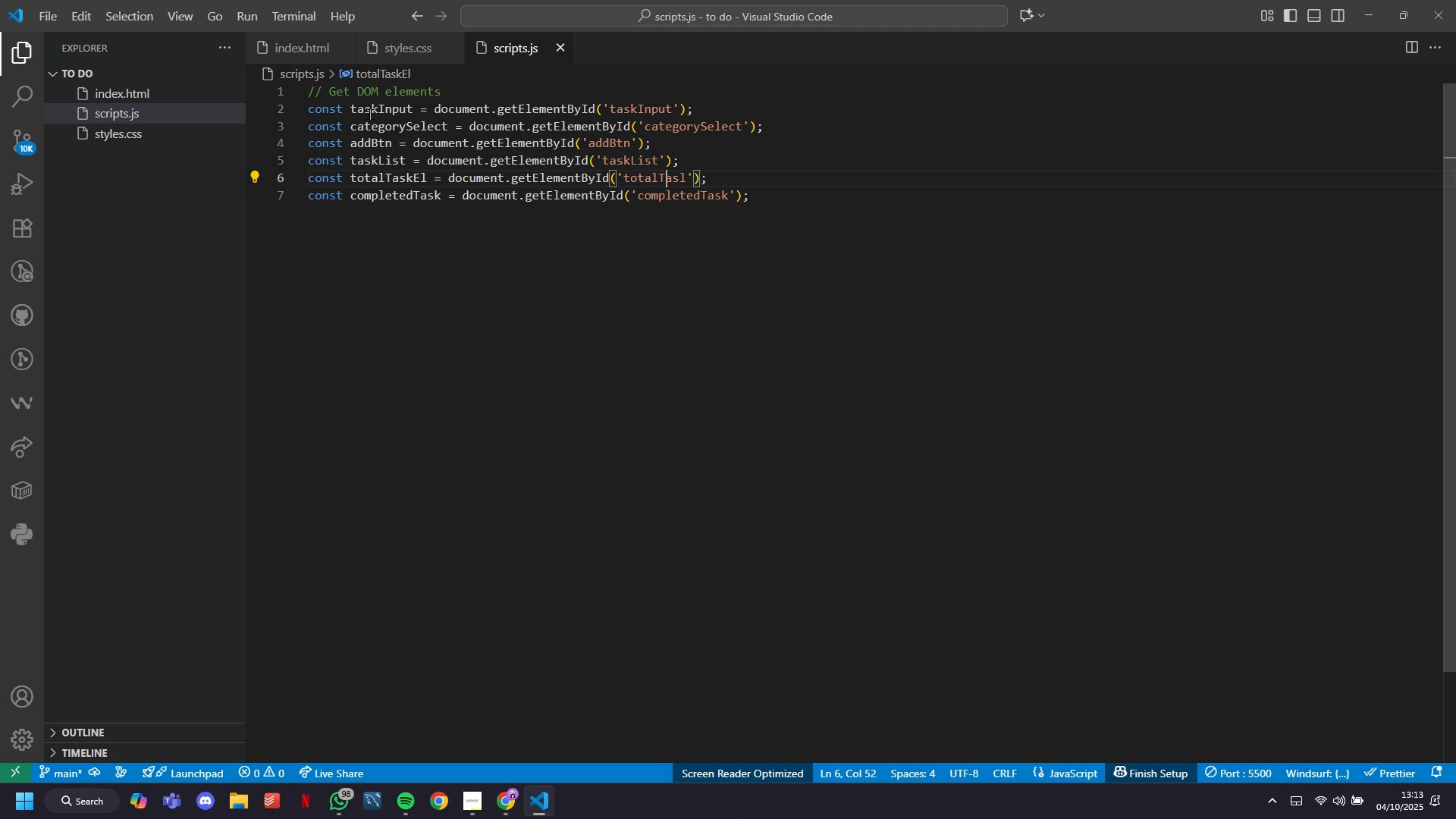 
key(ArrowRight)
 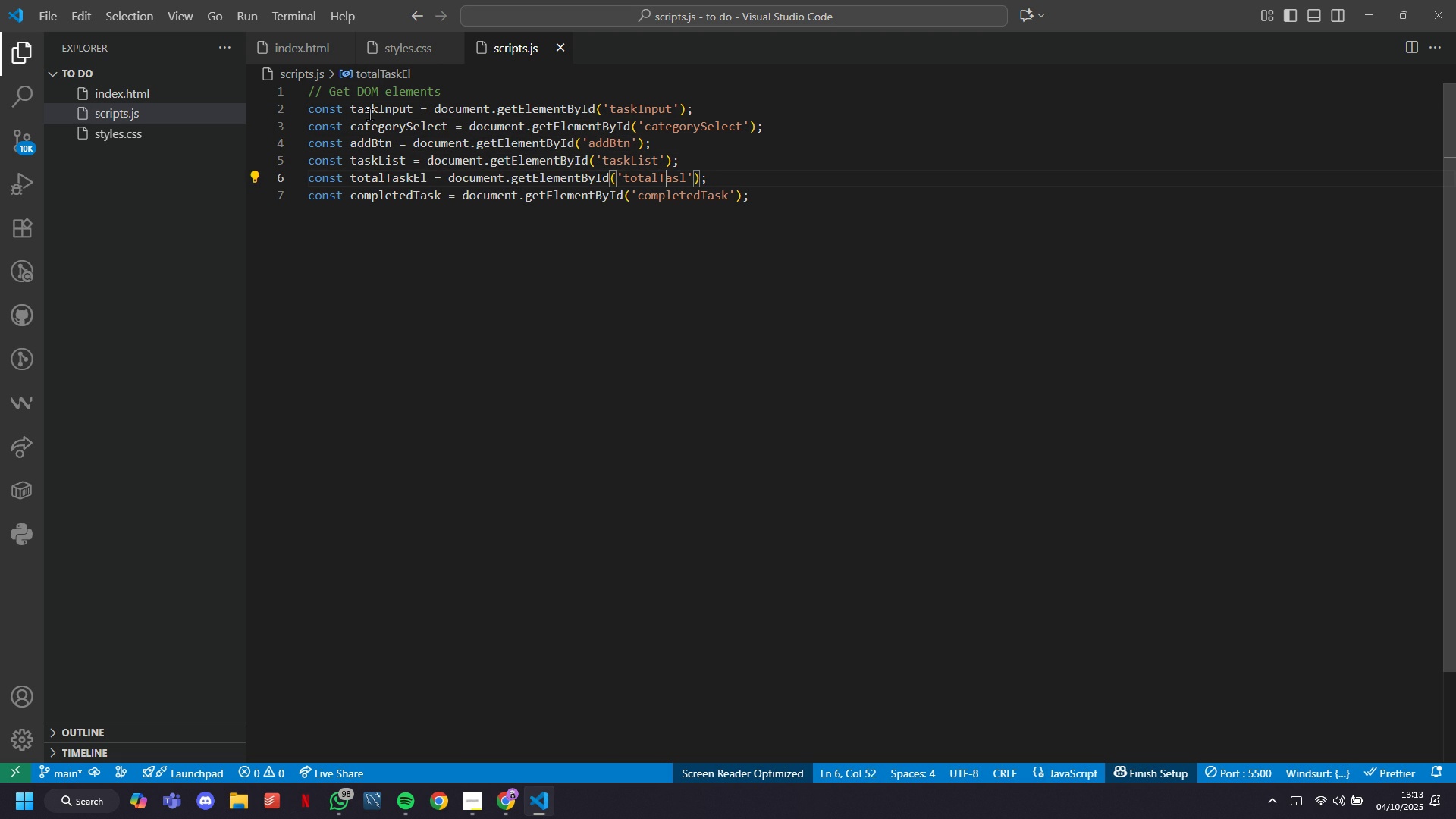 
key(ArrowRight)
 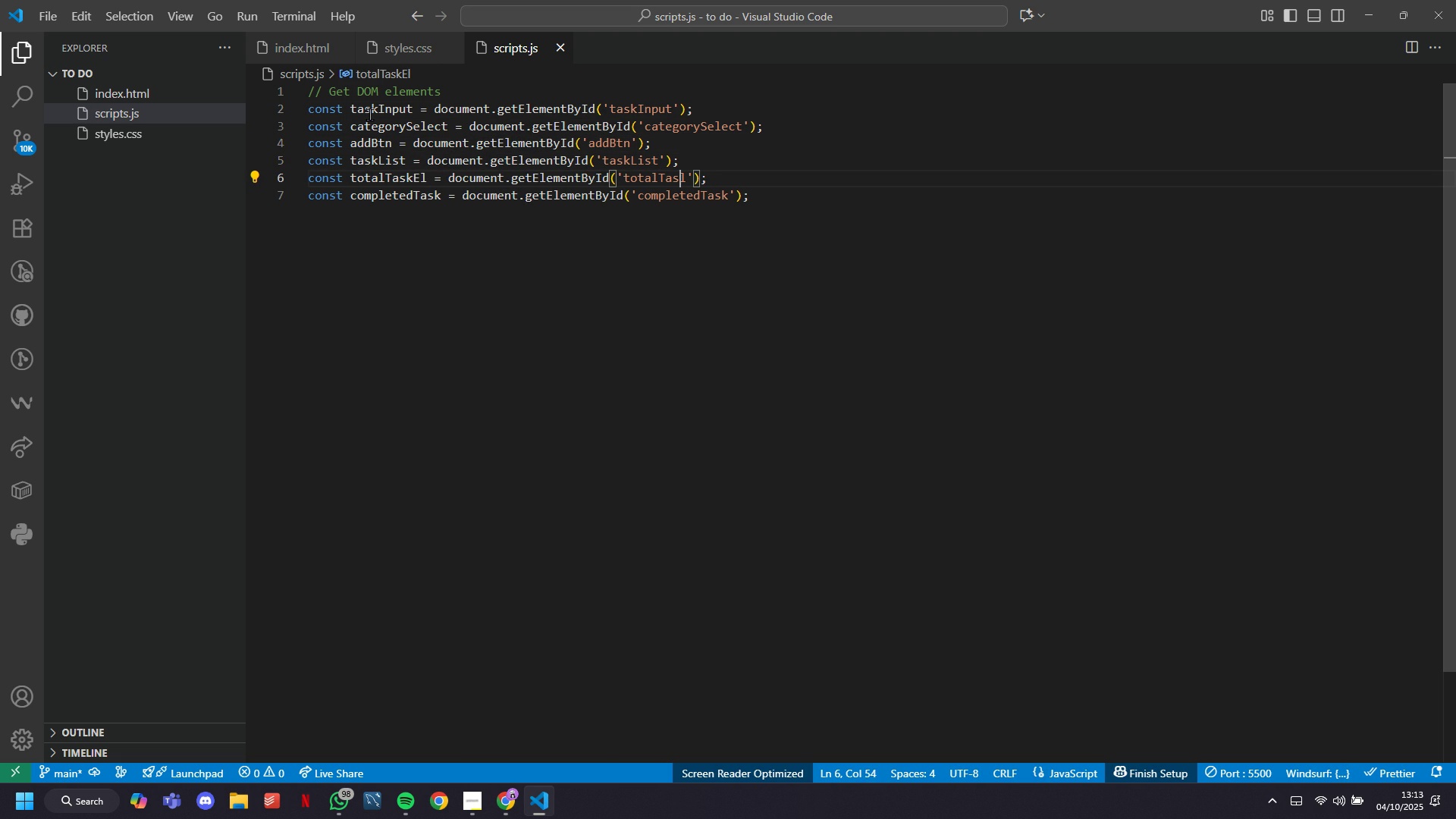 
key(ArrowRight)
 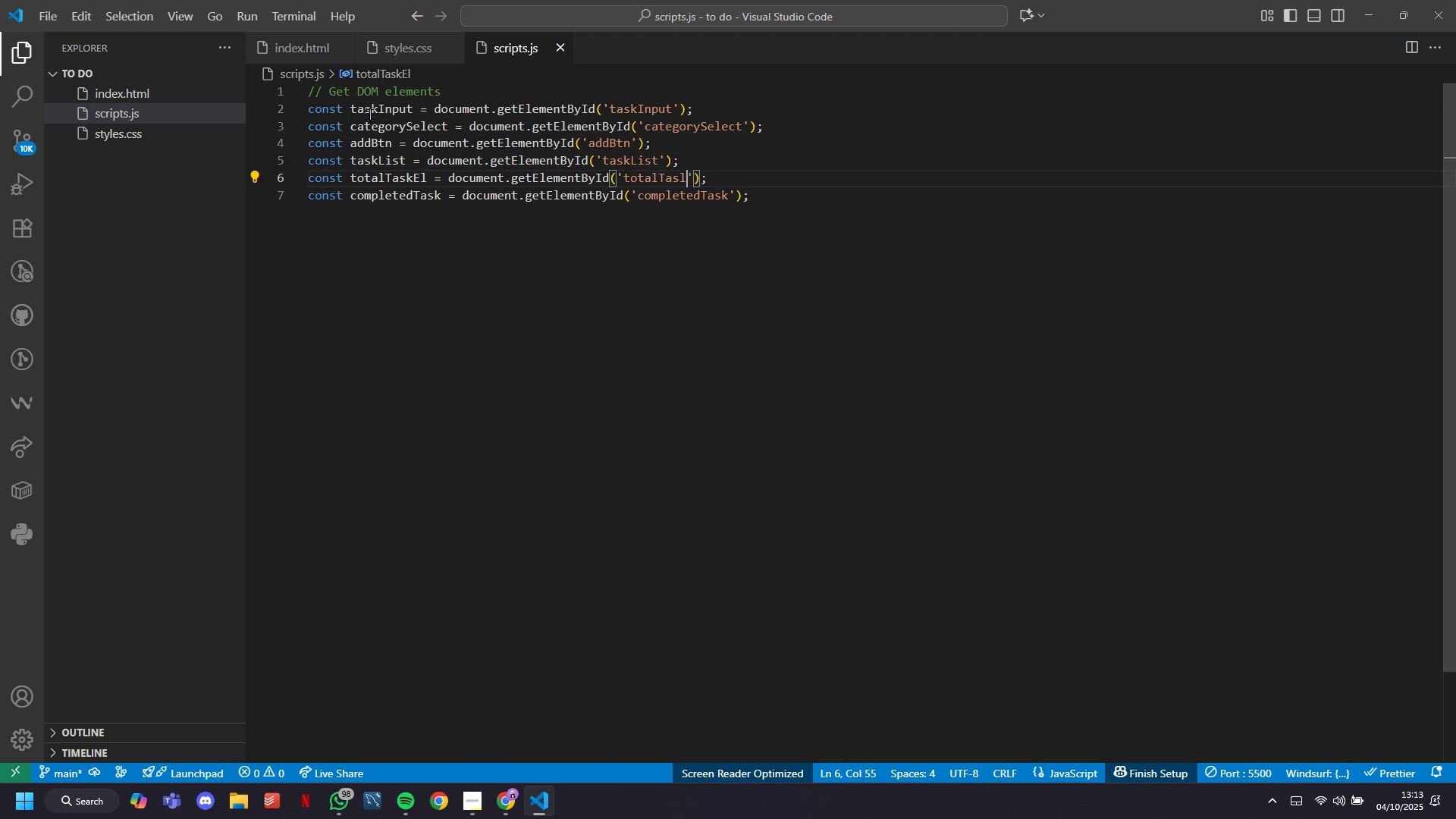 
key(ArrowRight)
 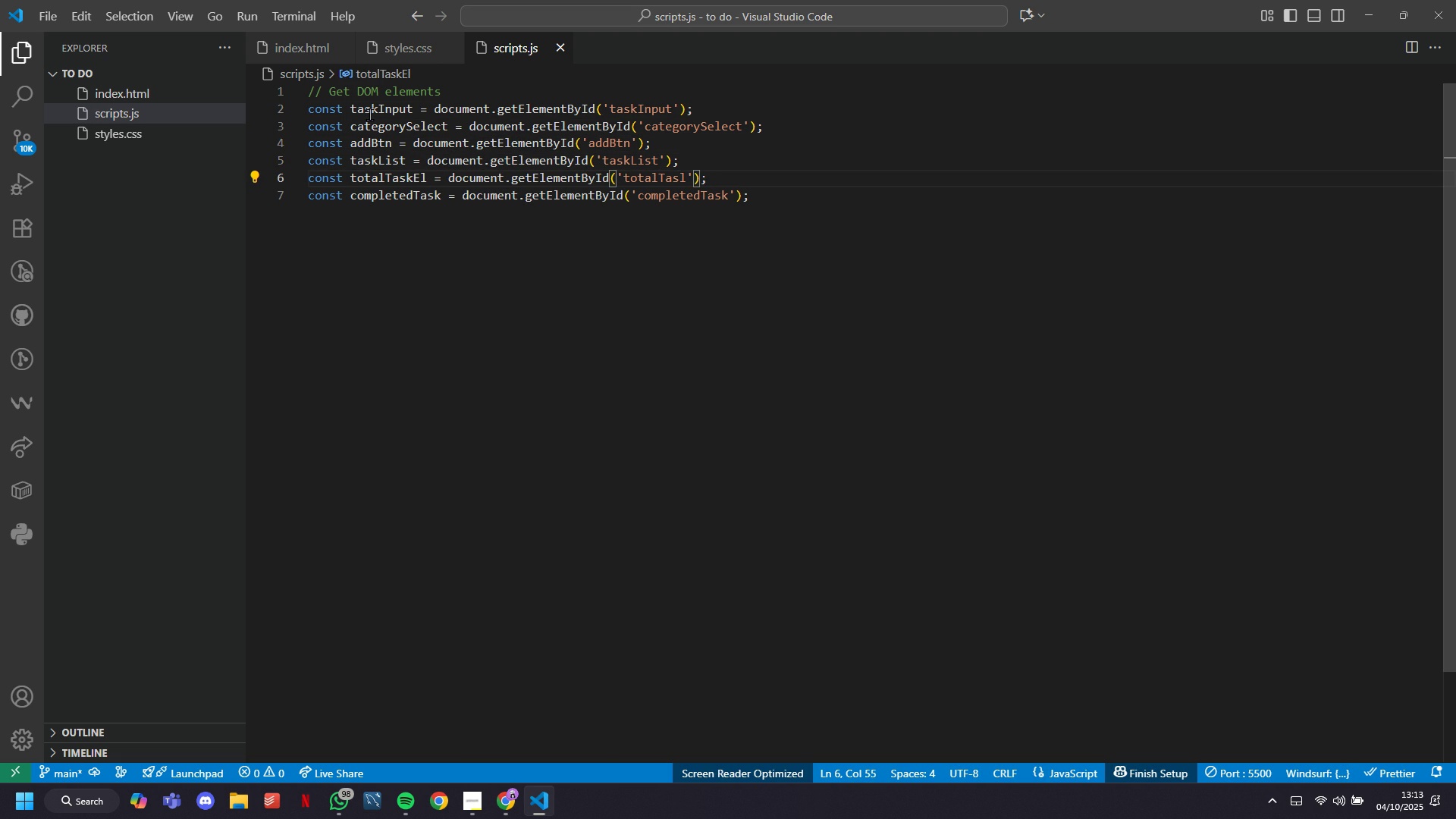 
key(Backspace)
 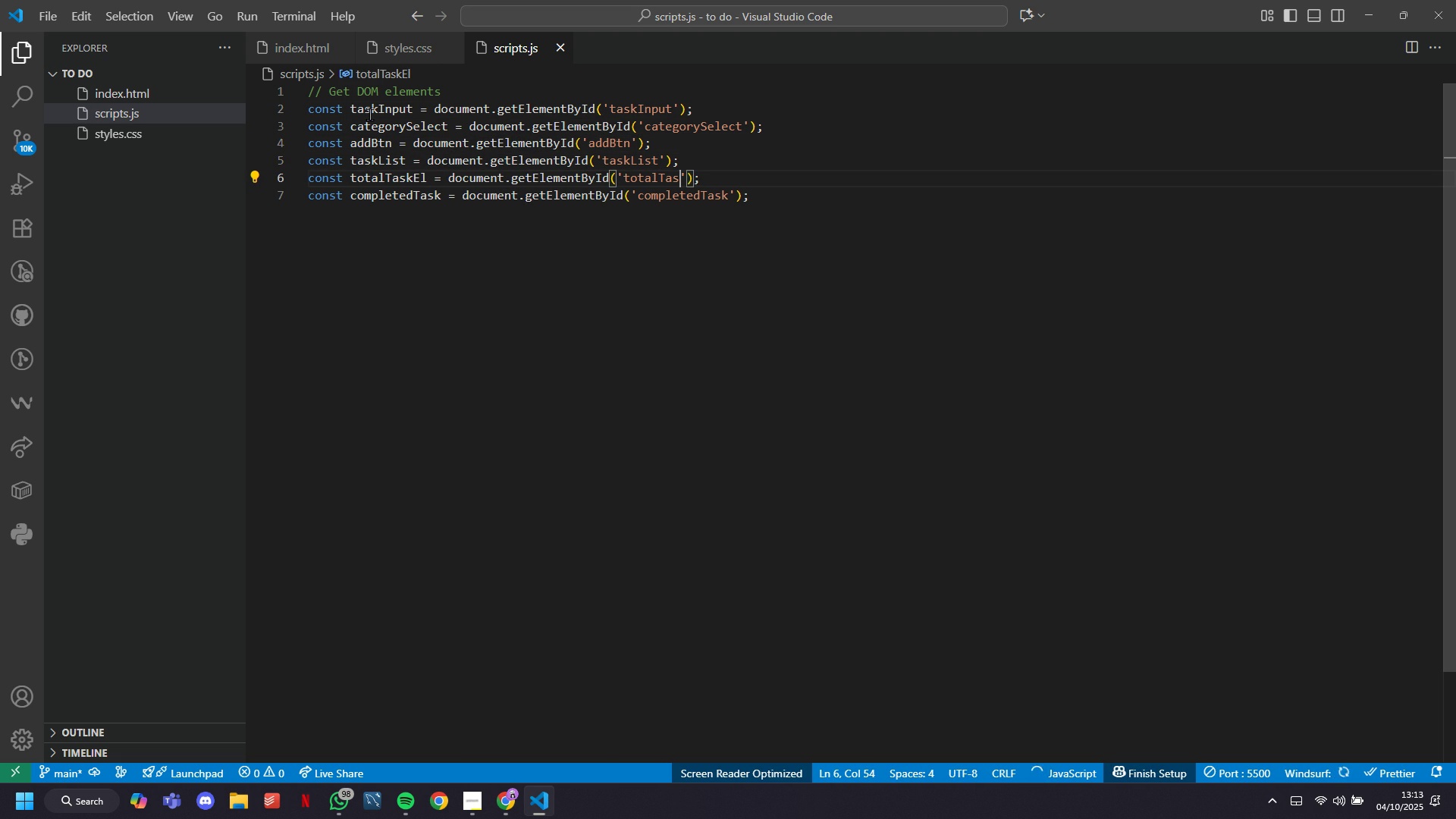 
key(K)
 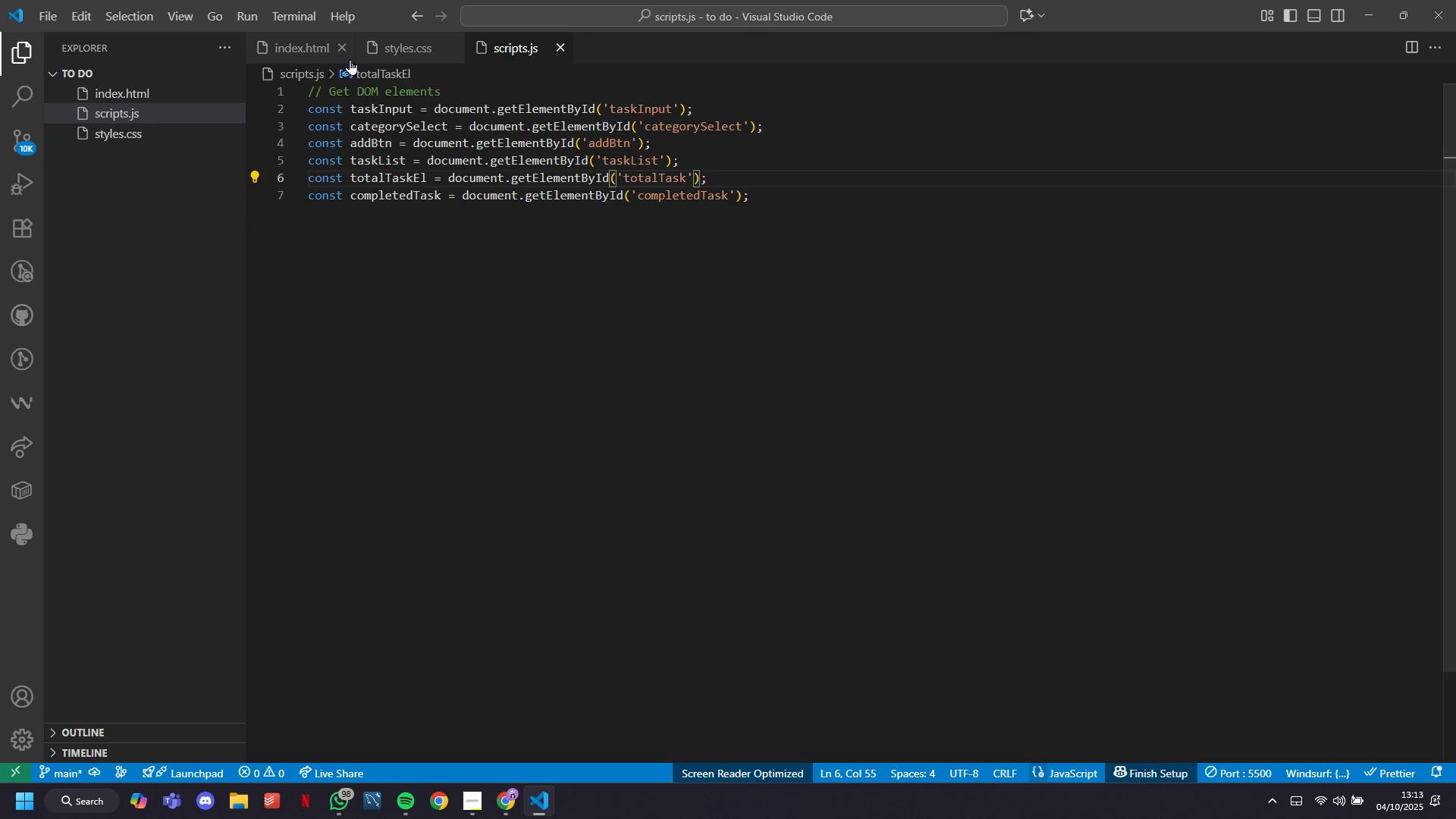 
left_click([303, 49])
 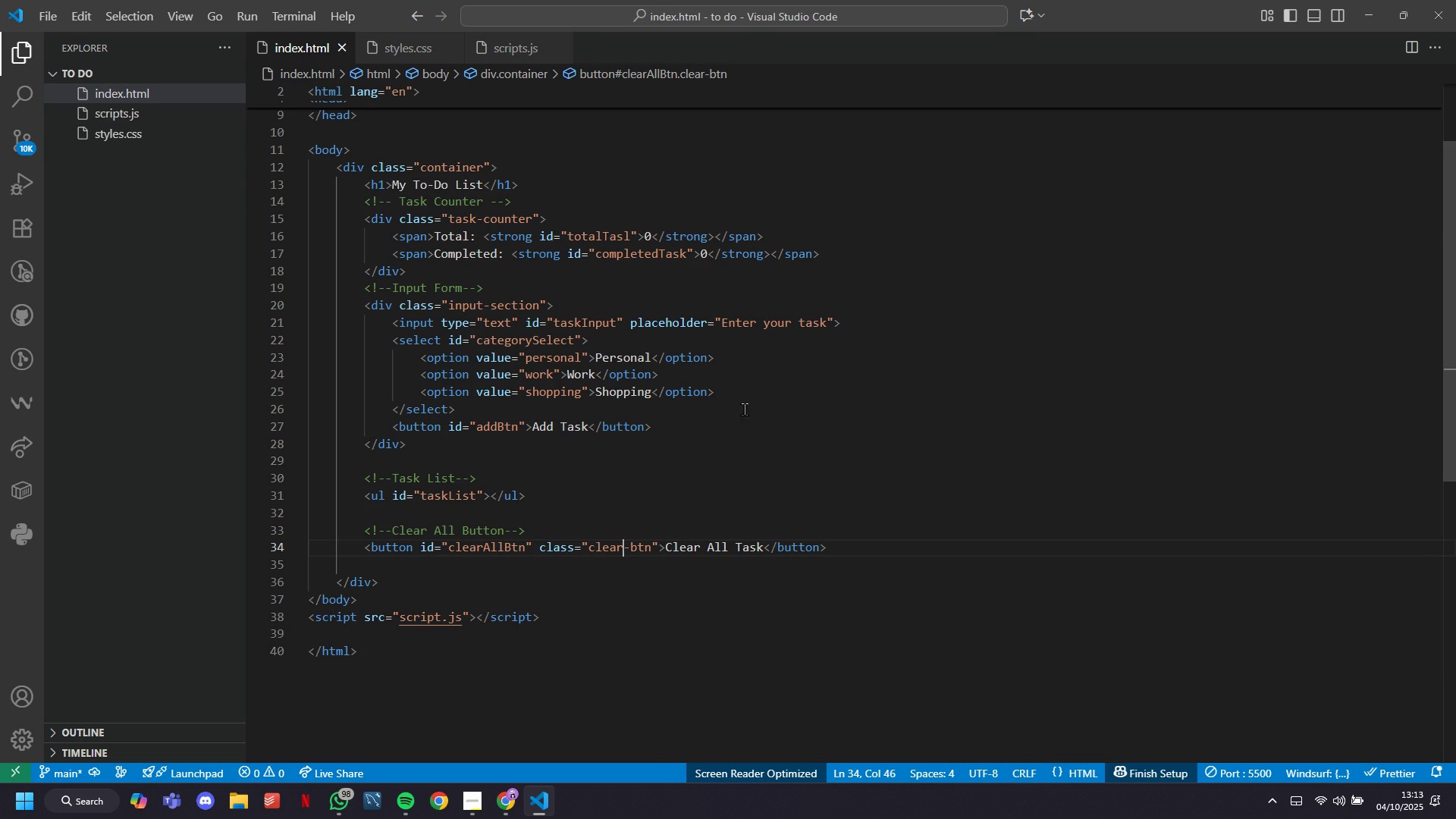 
left_click([633, 239])
 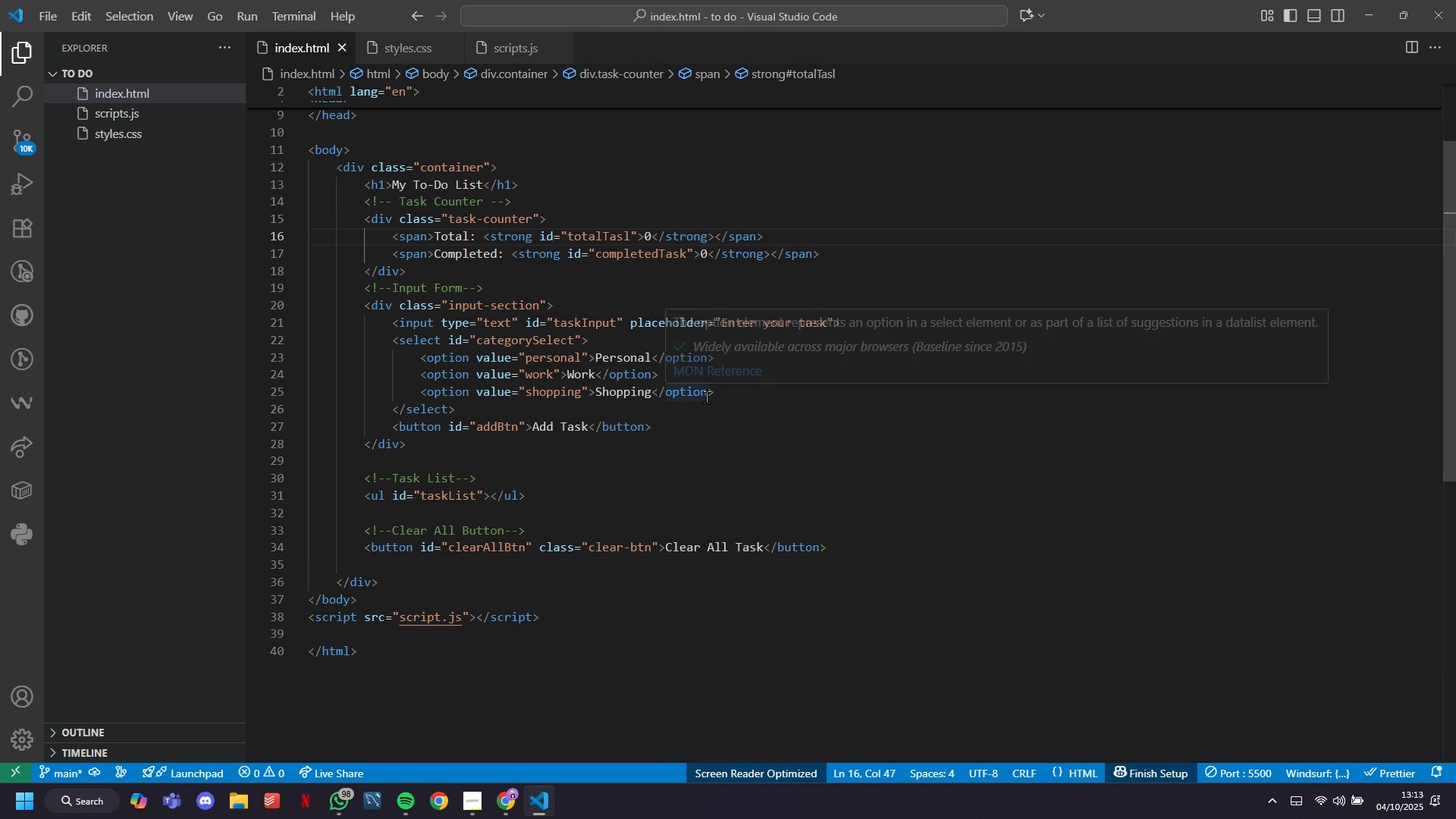 
key(Backspace)
 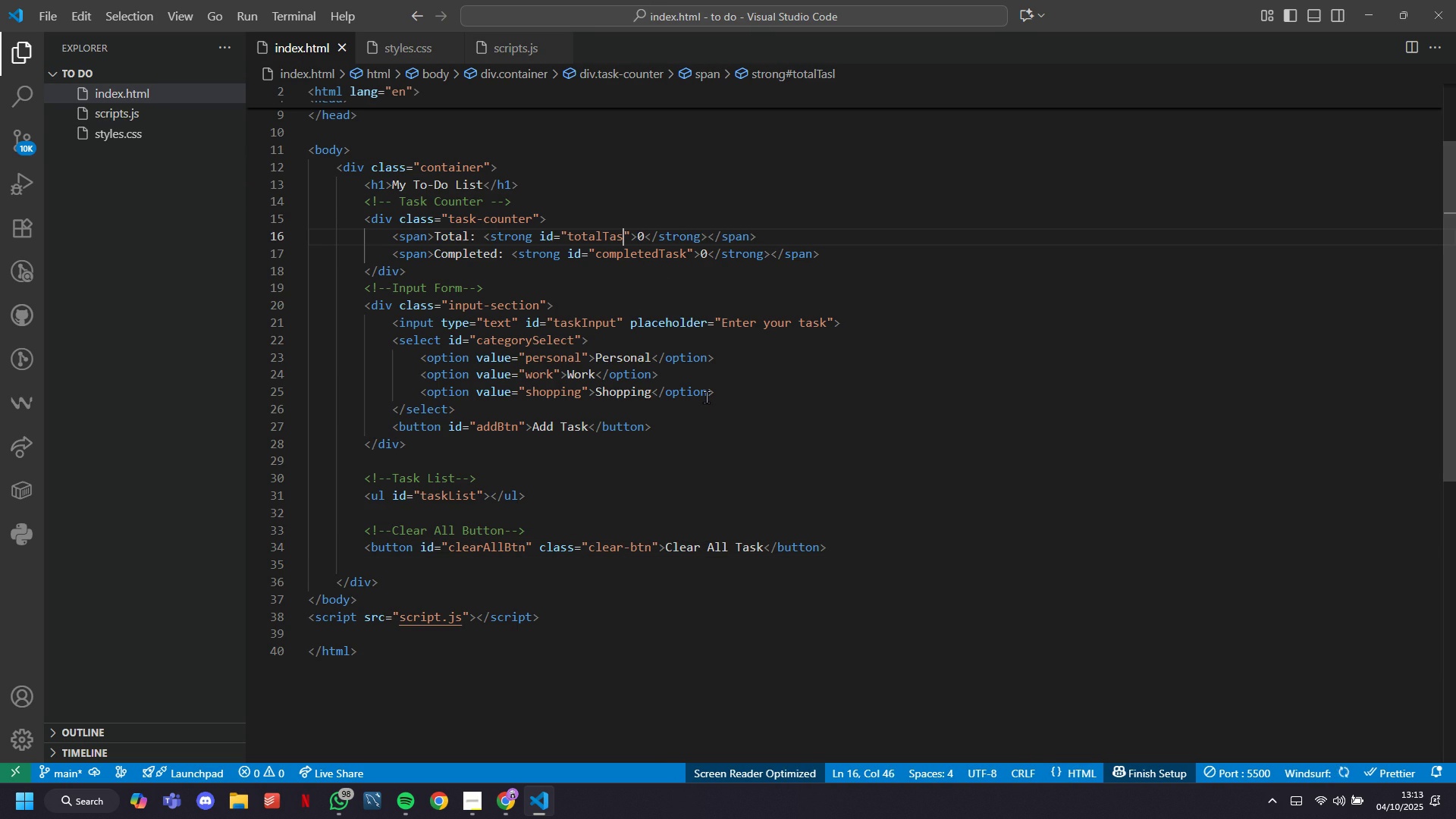 
key(K)
 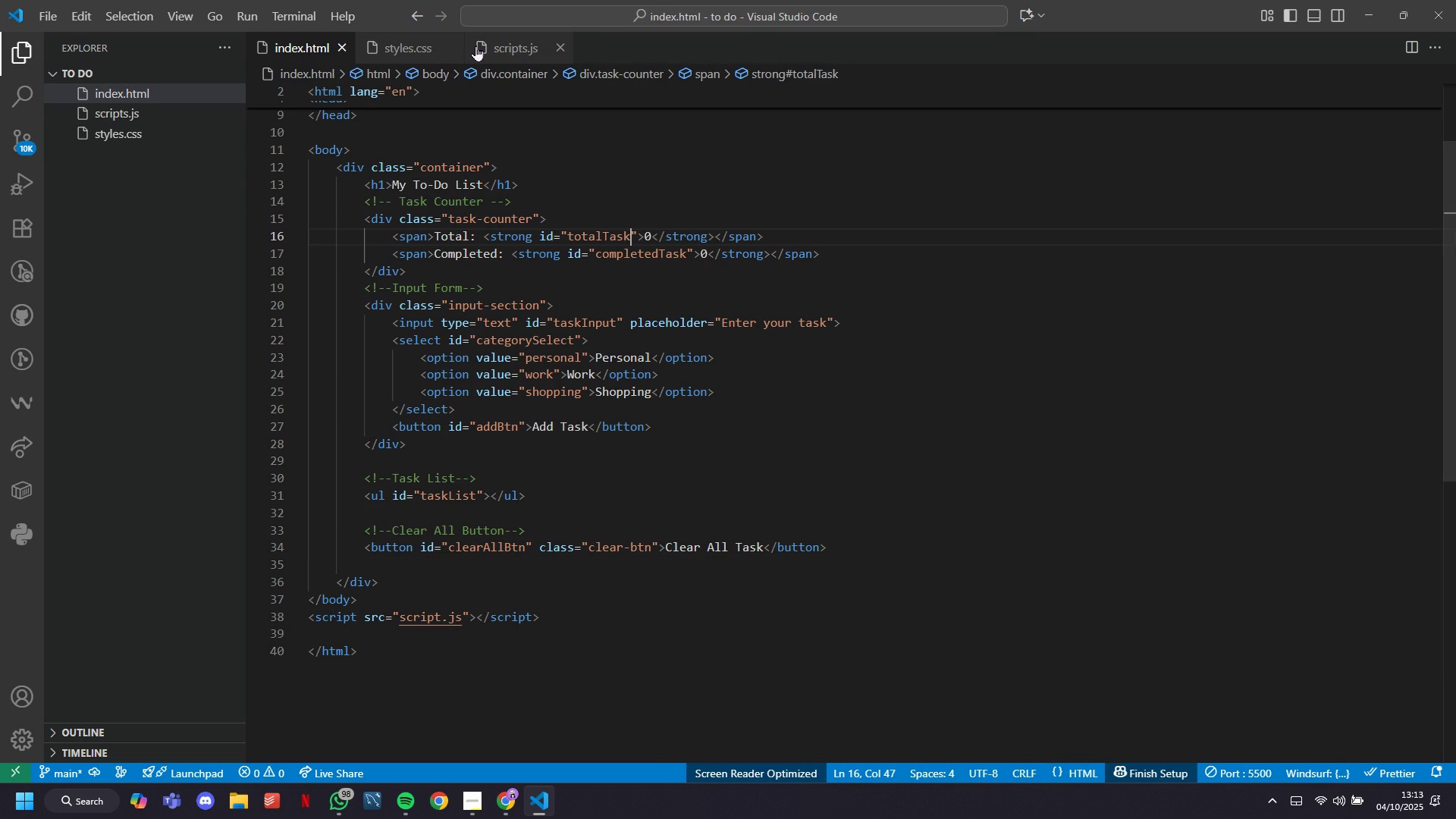 
left_click([487, 49])
 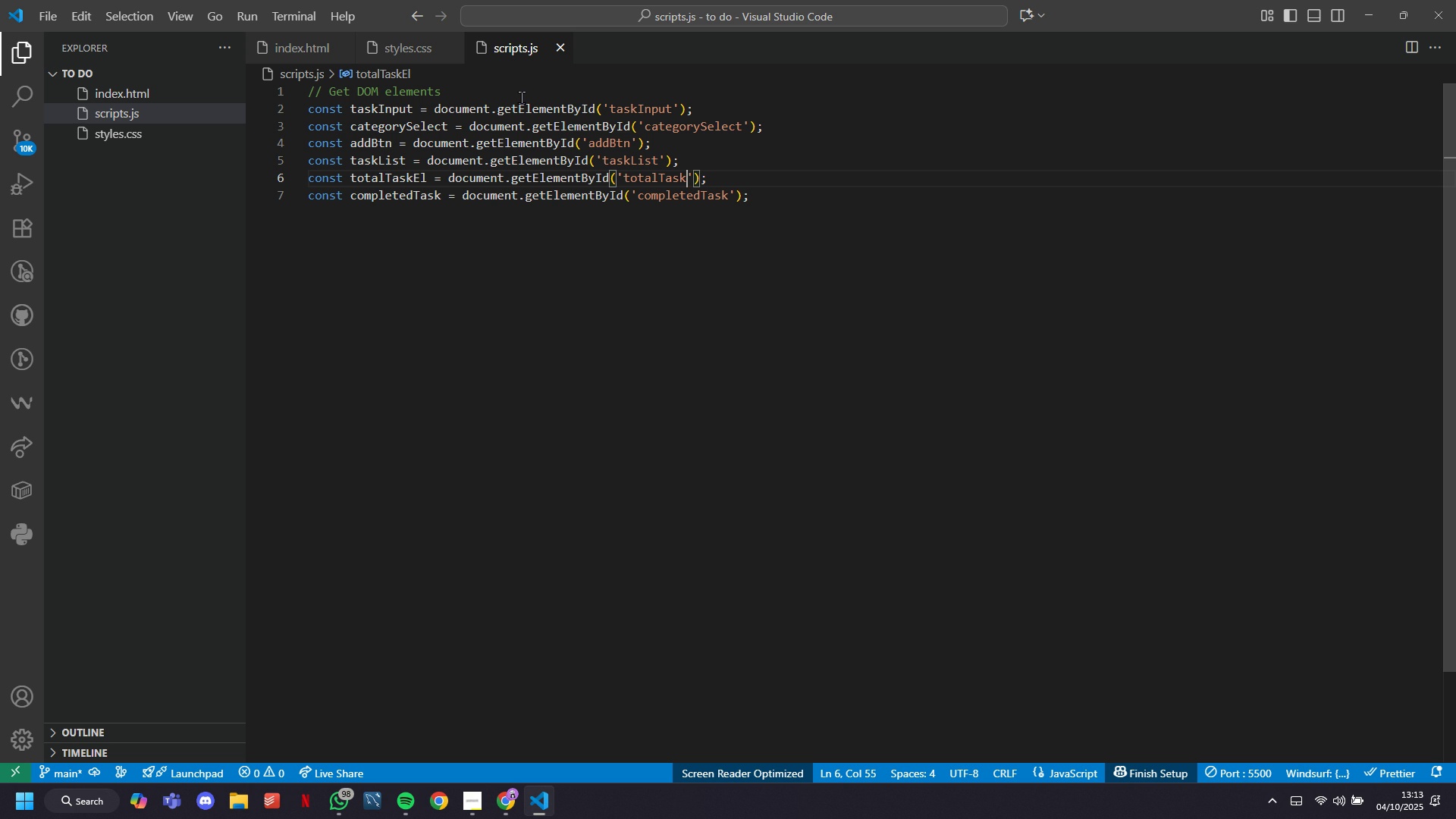 
wait(17.18)
 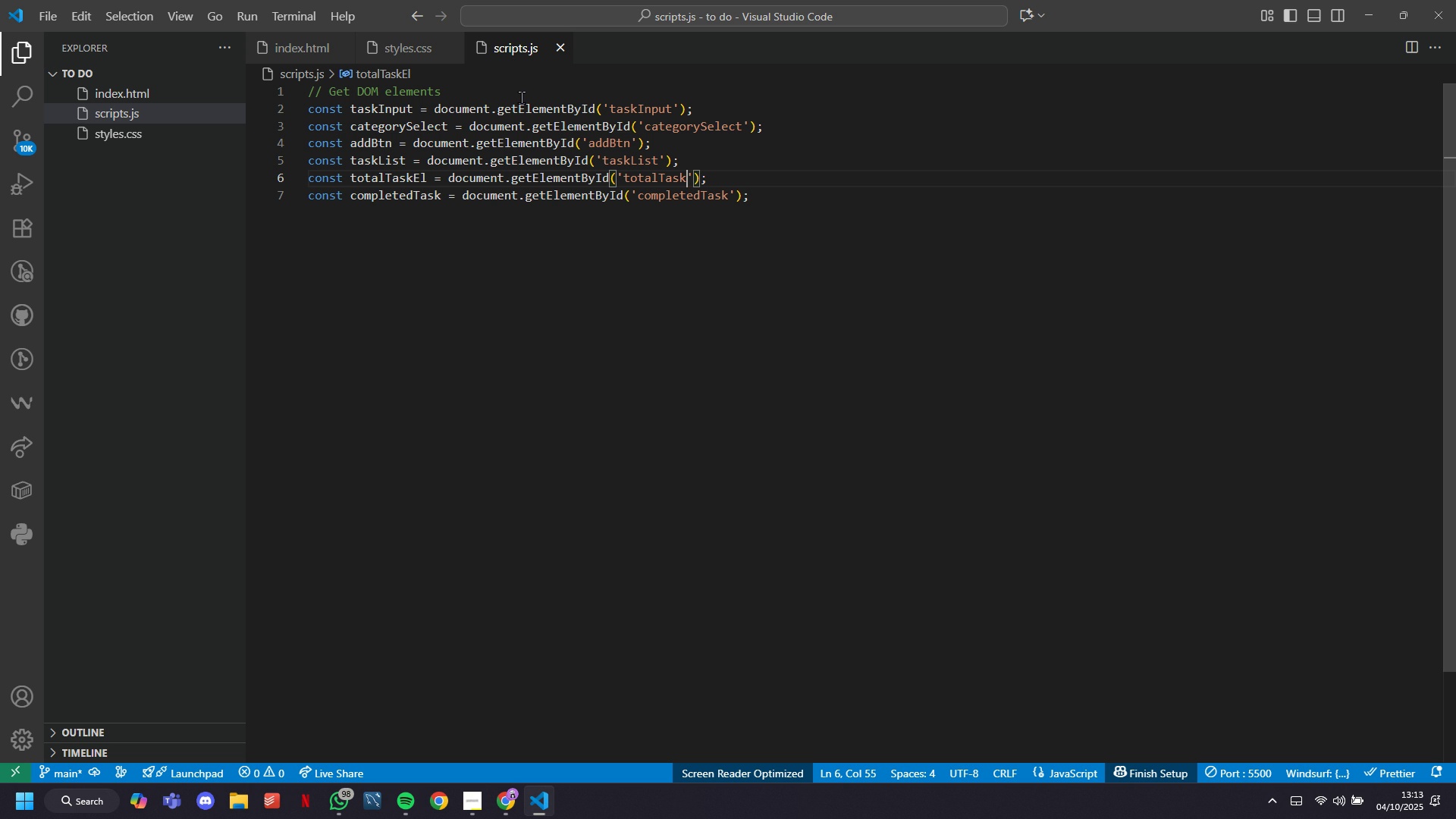 
left_click([439, 197])
 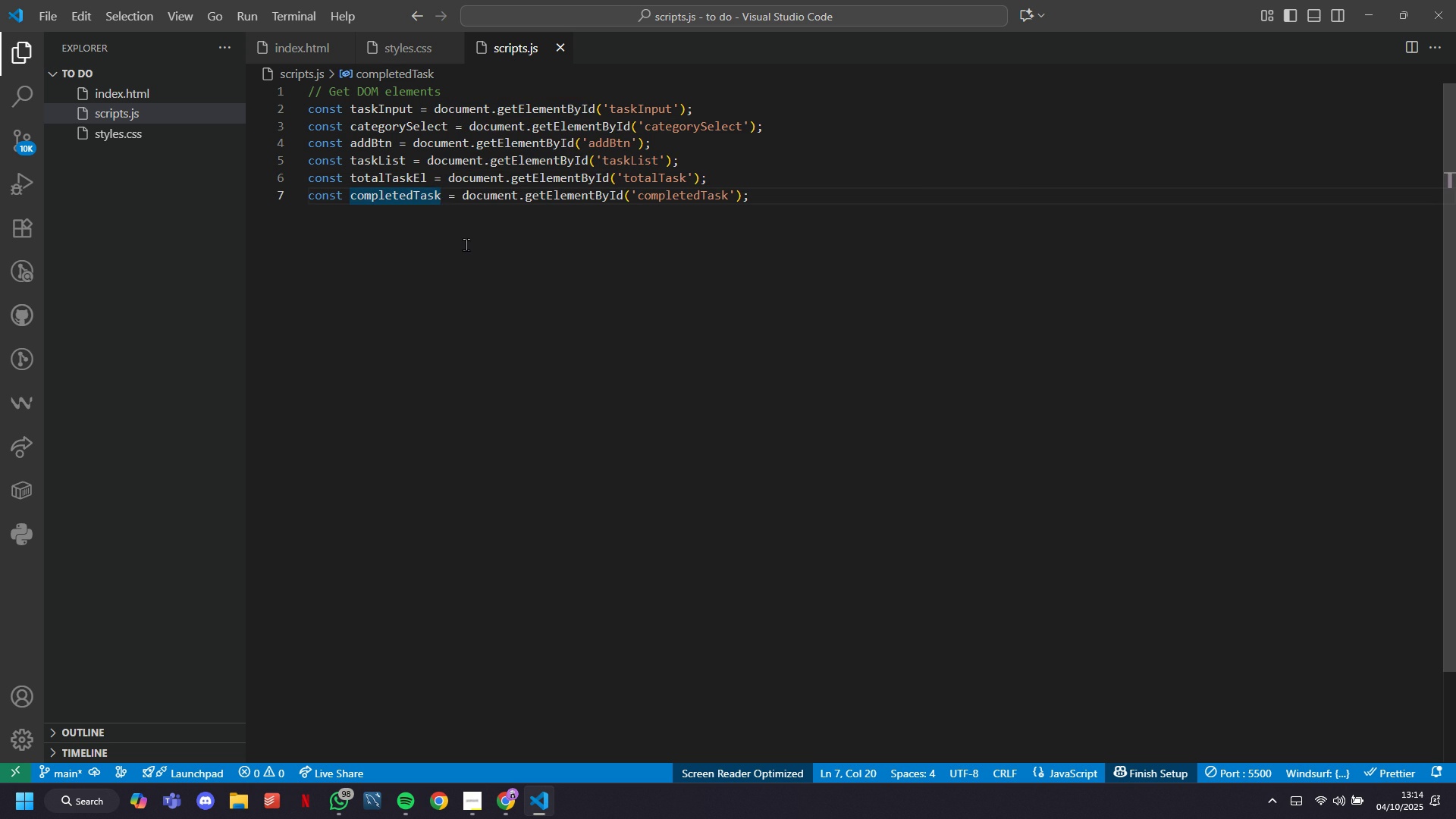 
key(CapsLock)
 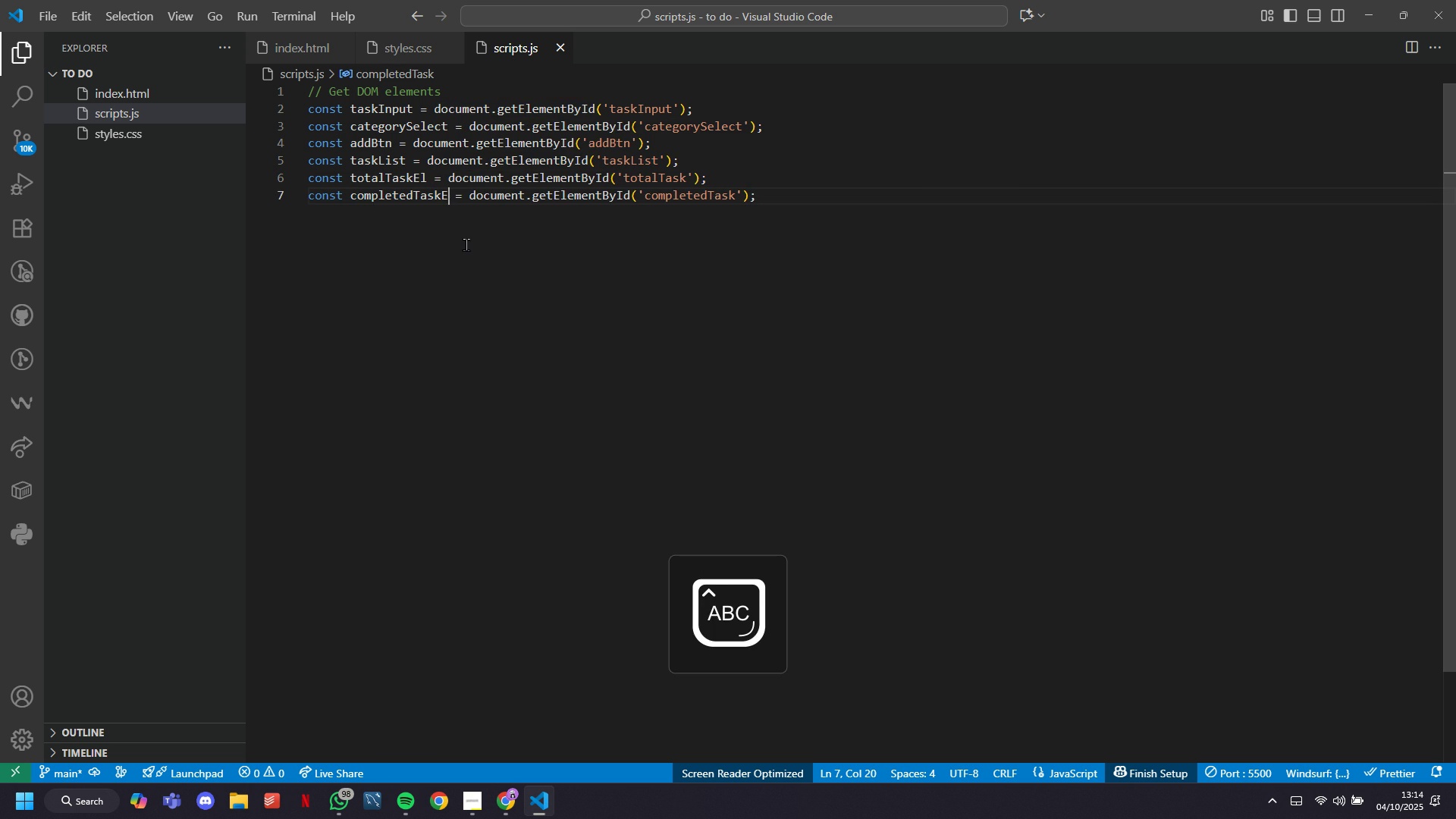 
key(E)
 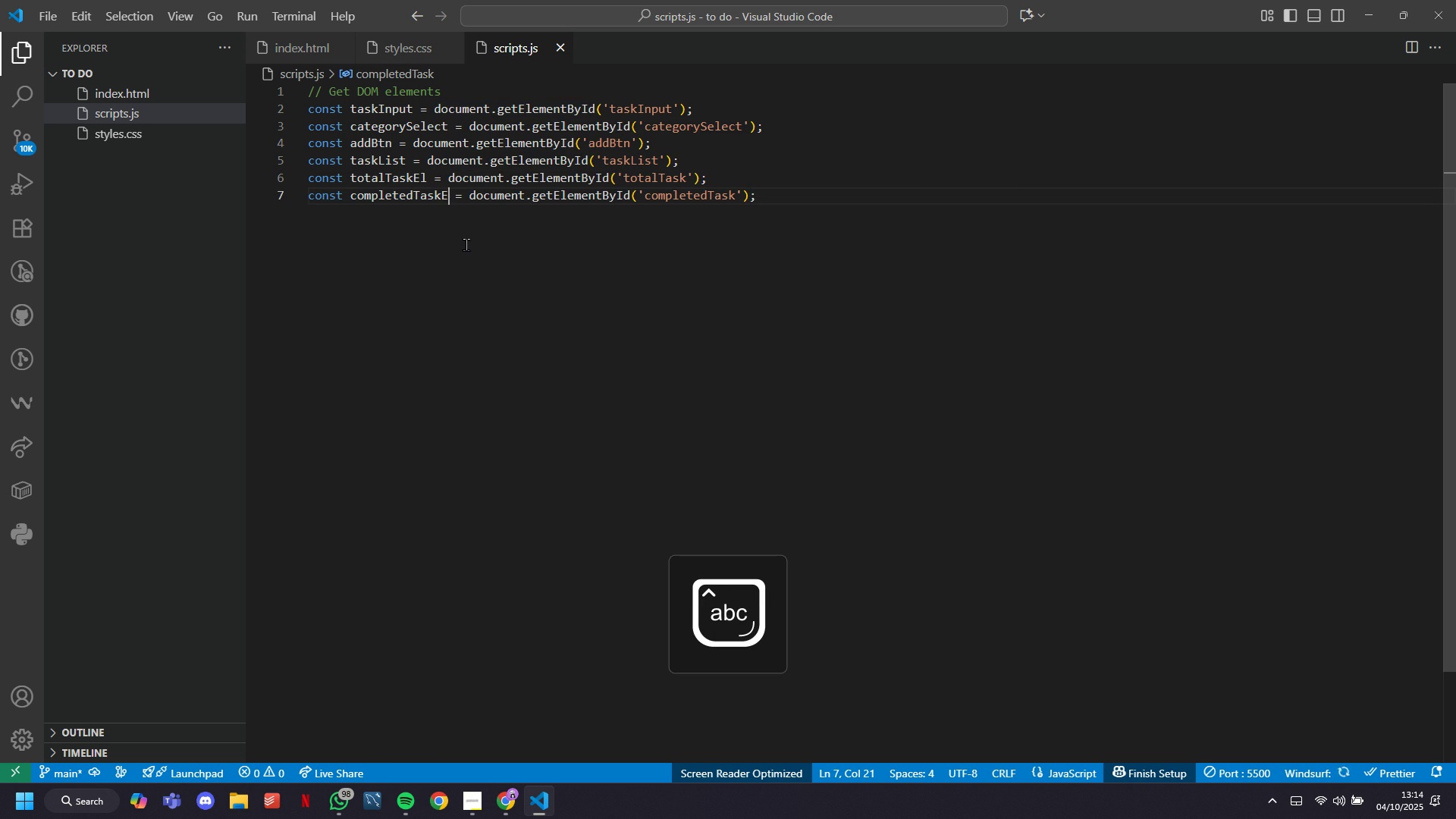 
key(CapsLock)
 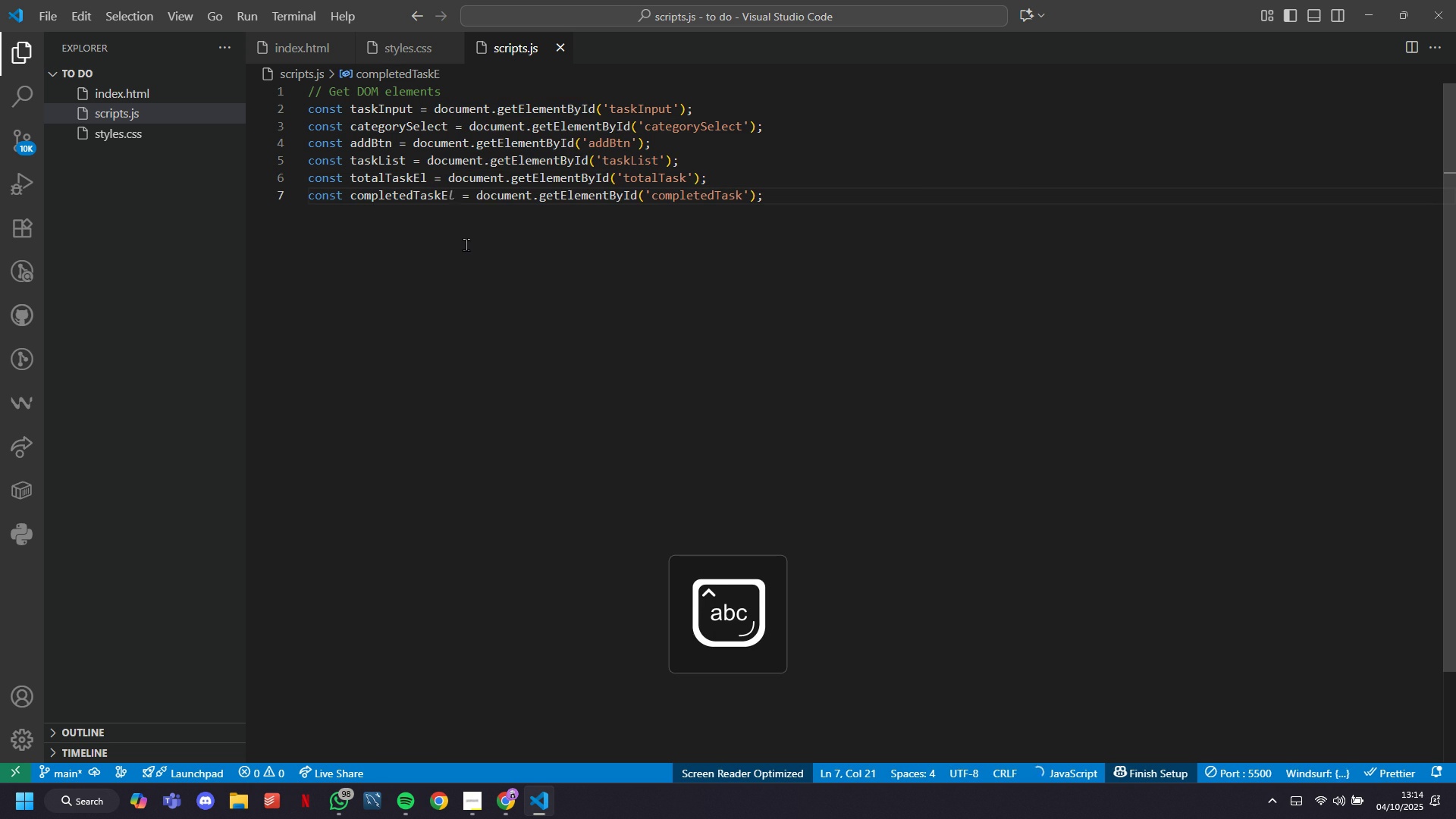 
key(L)
 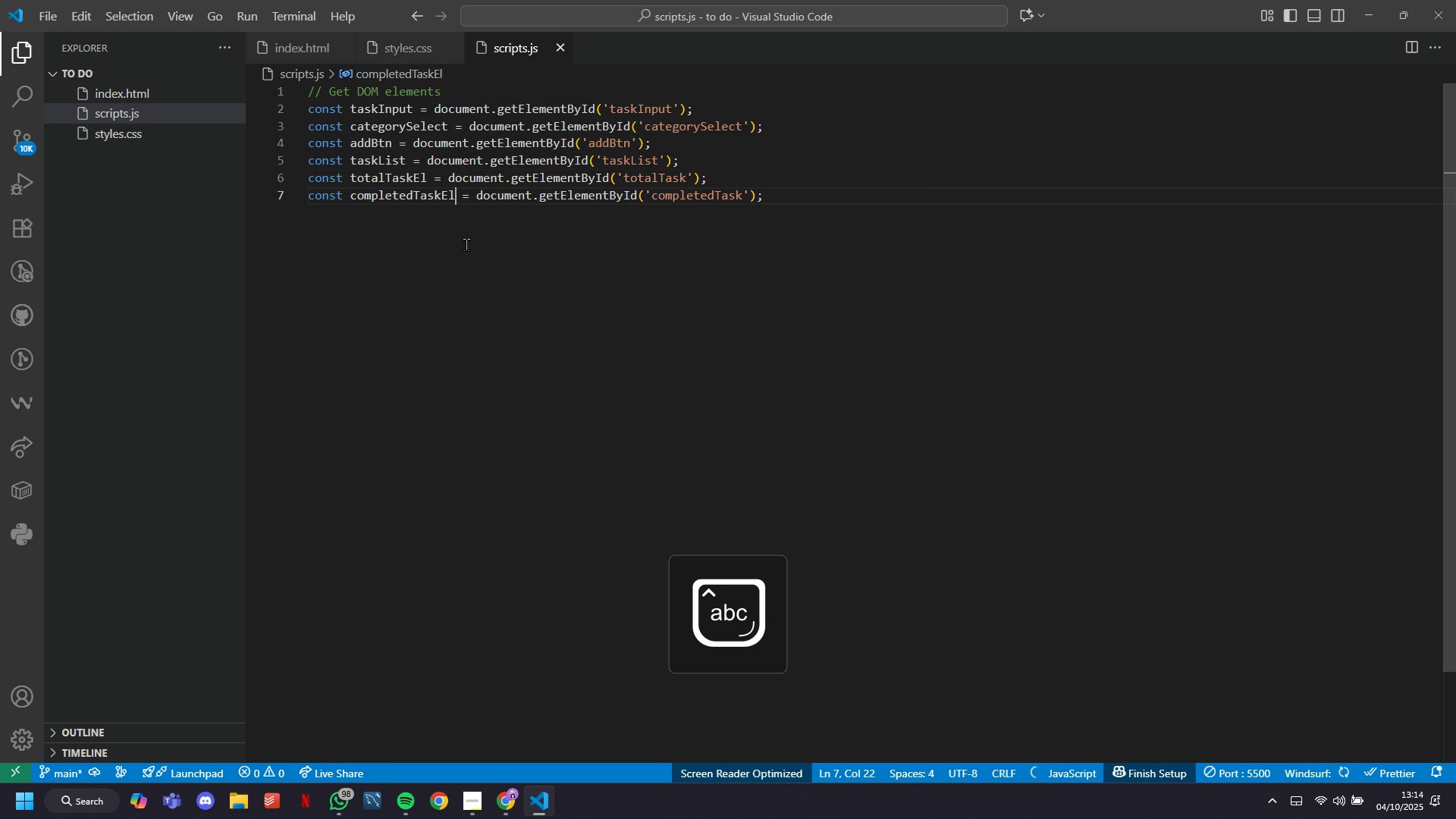 
key(ArrowUp)